 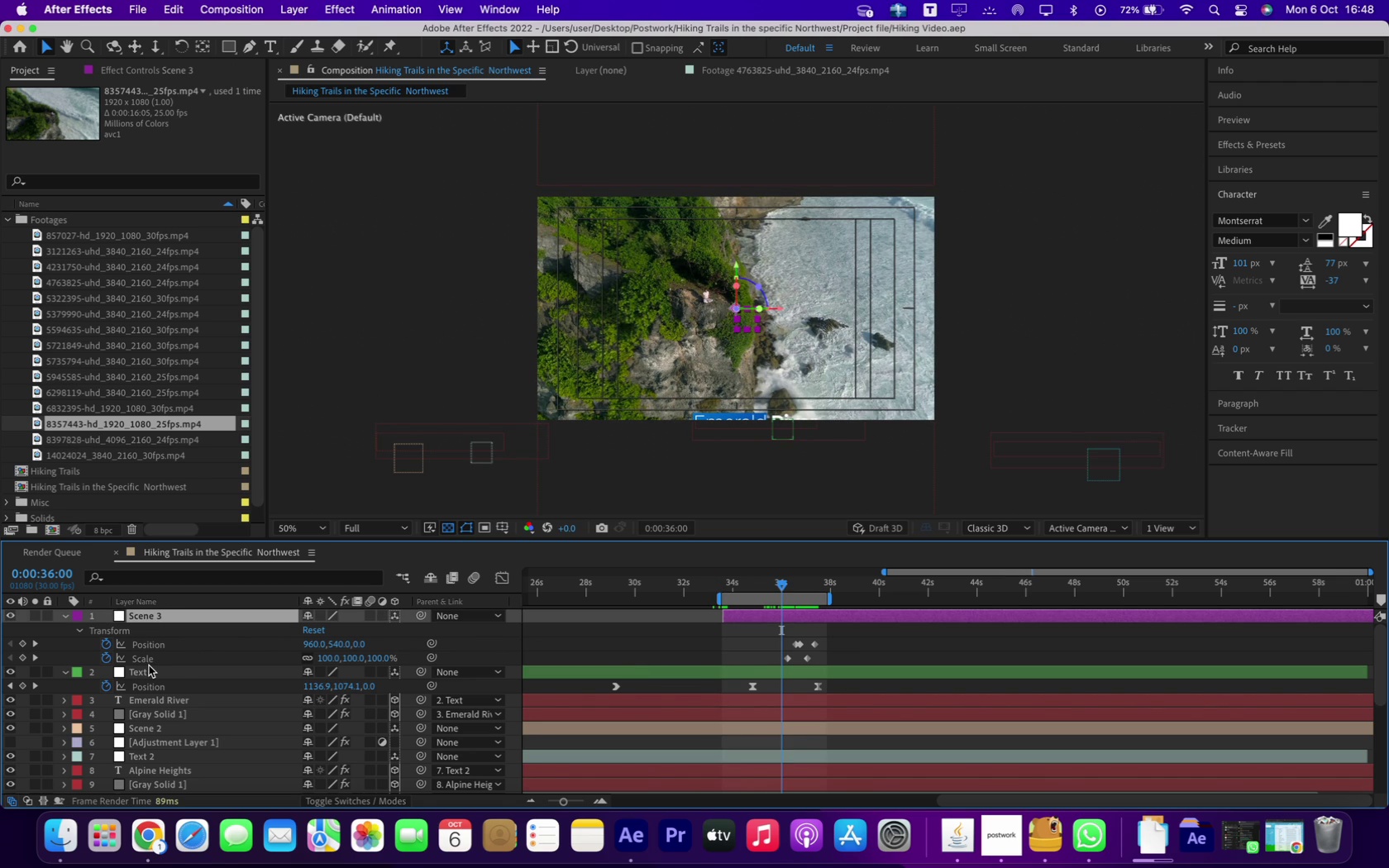 
key(Space)
 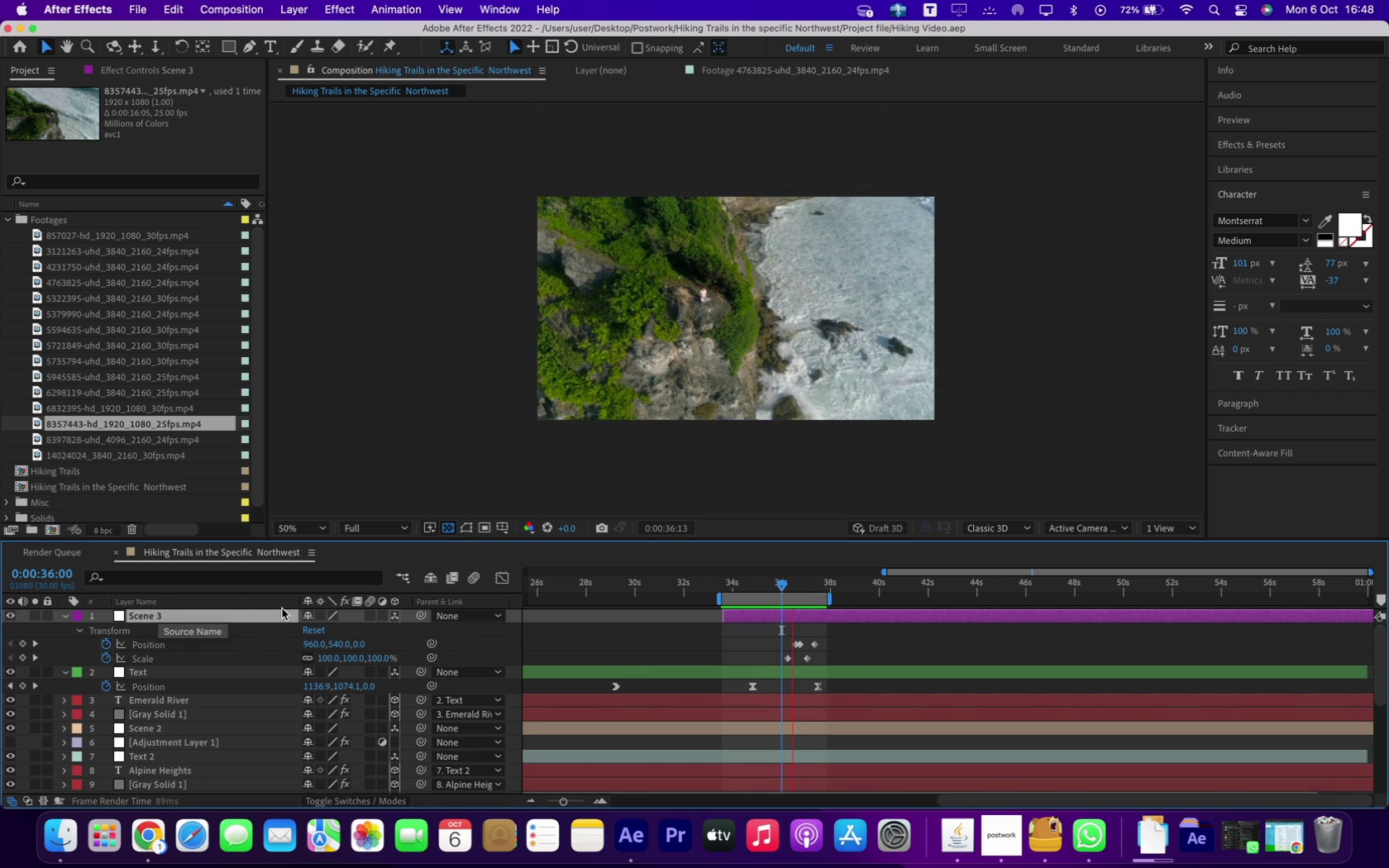 
key(Space)
 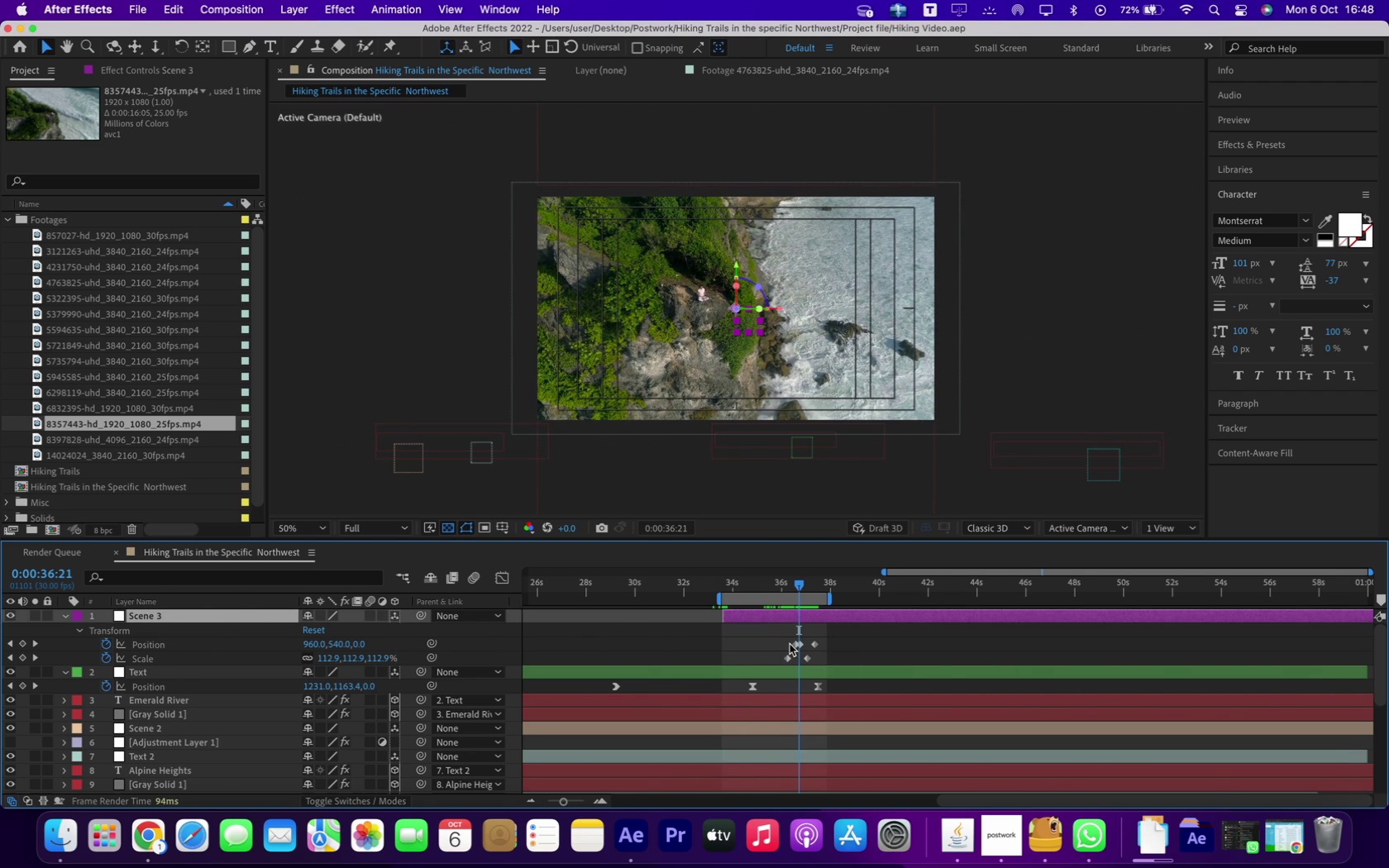 
key(Equal)
 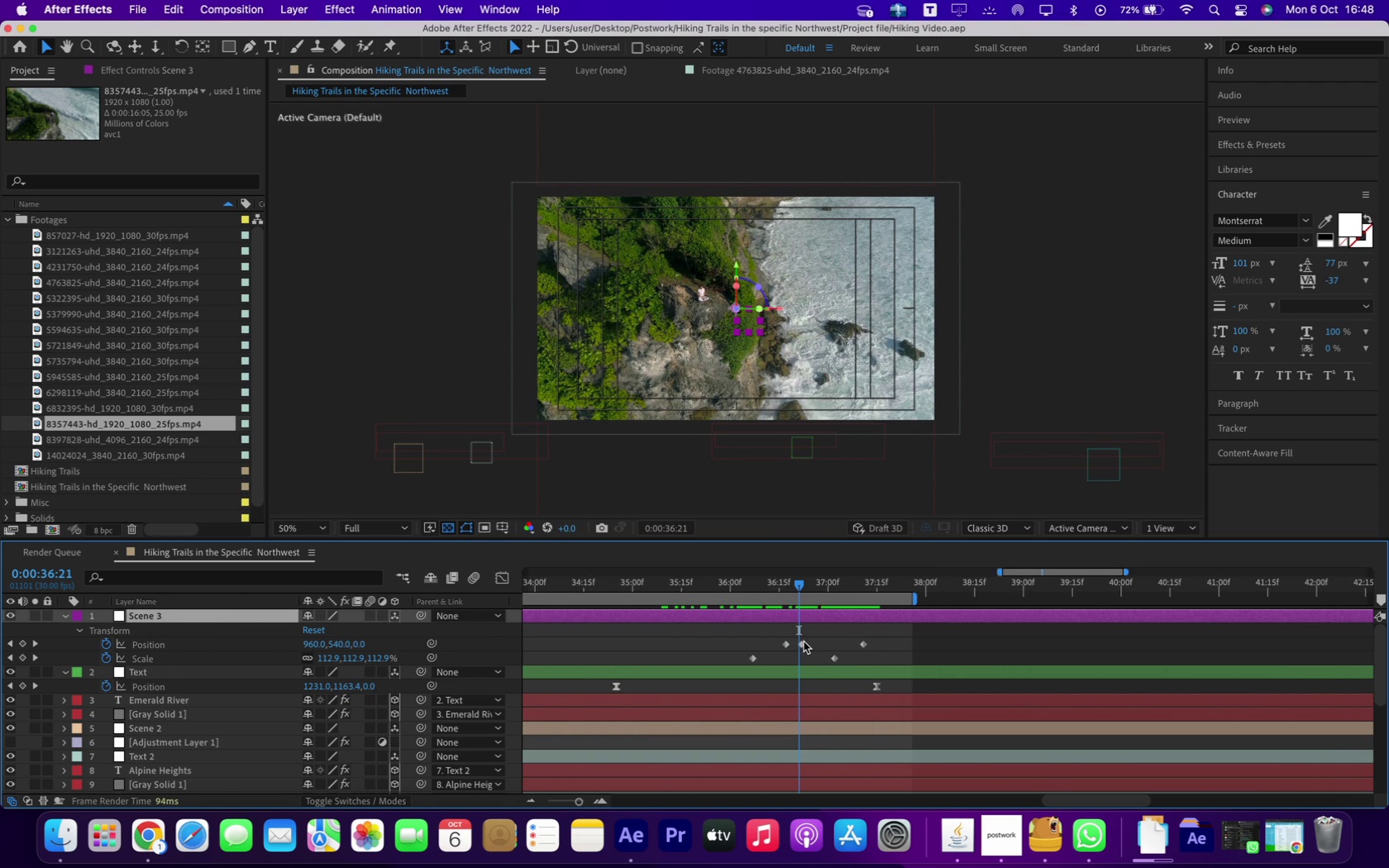 
key(Equal)
 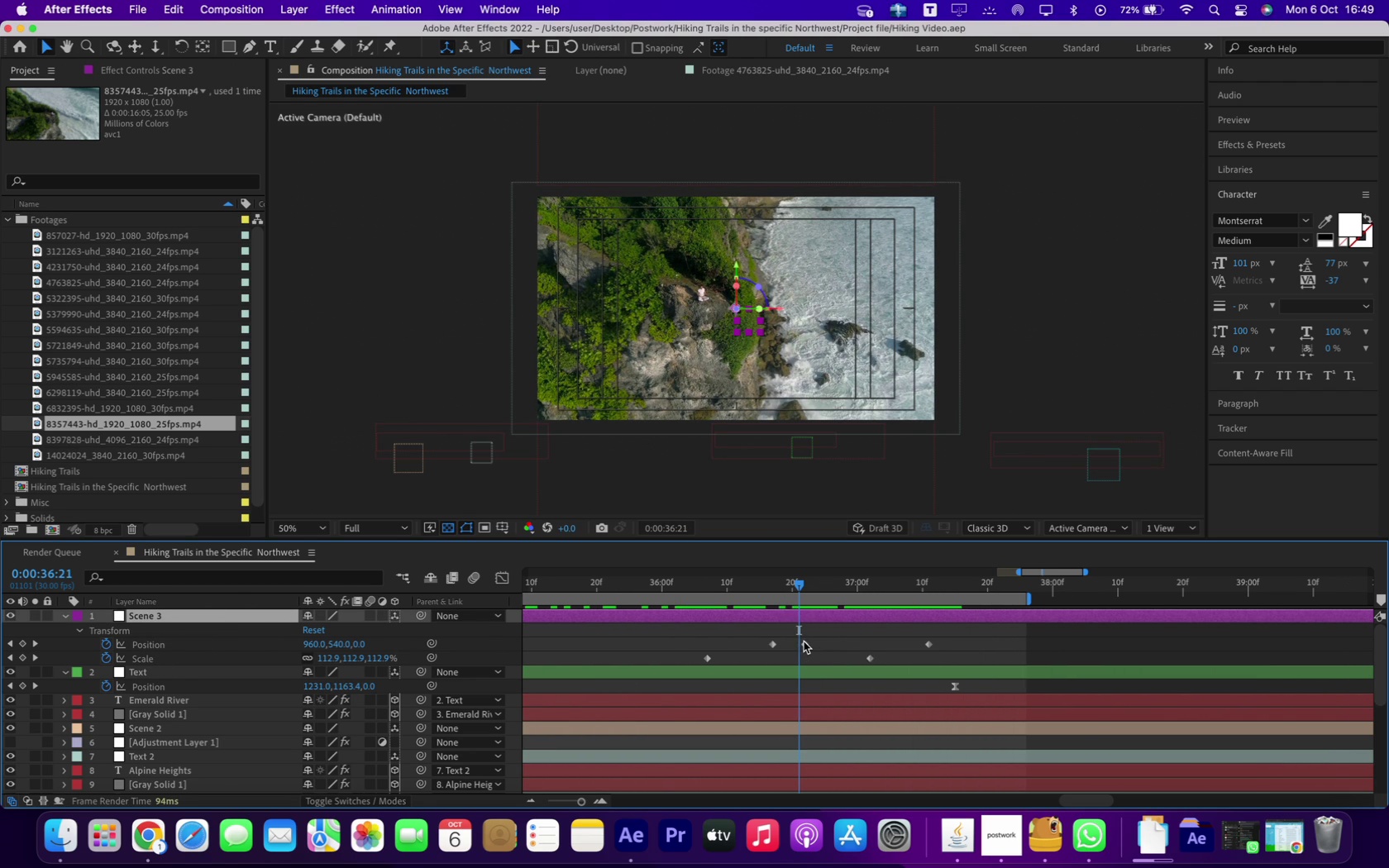 
key(Equal)